 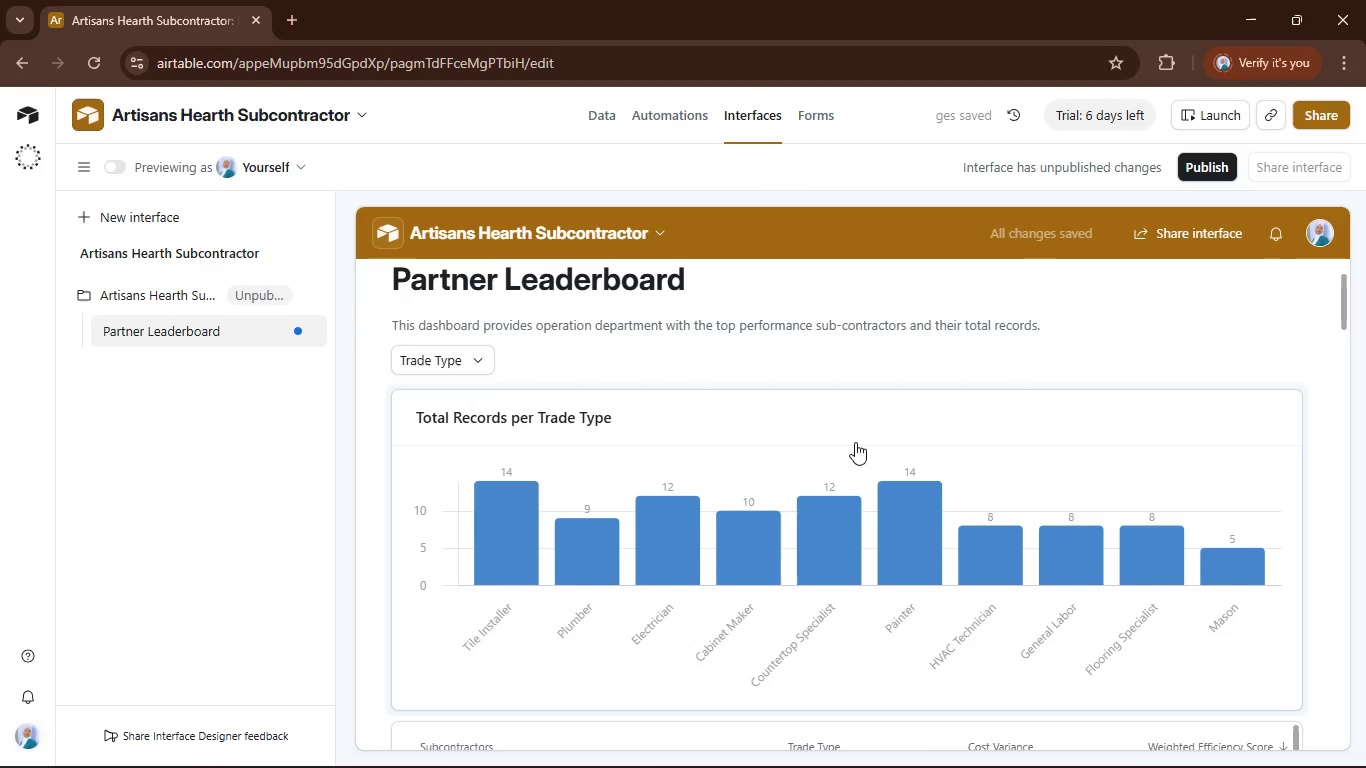 
left_click_drag(start_coordinate=[863, 422], to_coordinate=[868, 427])
 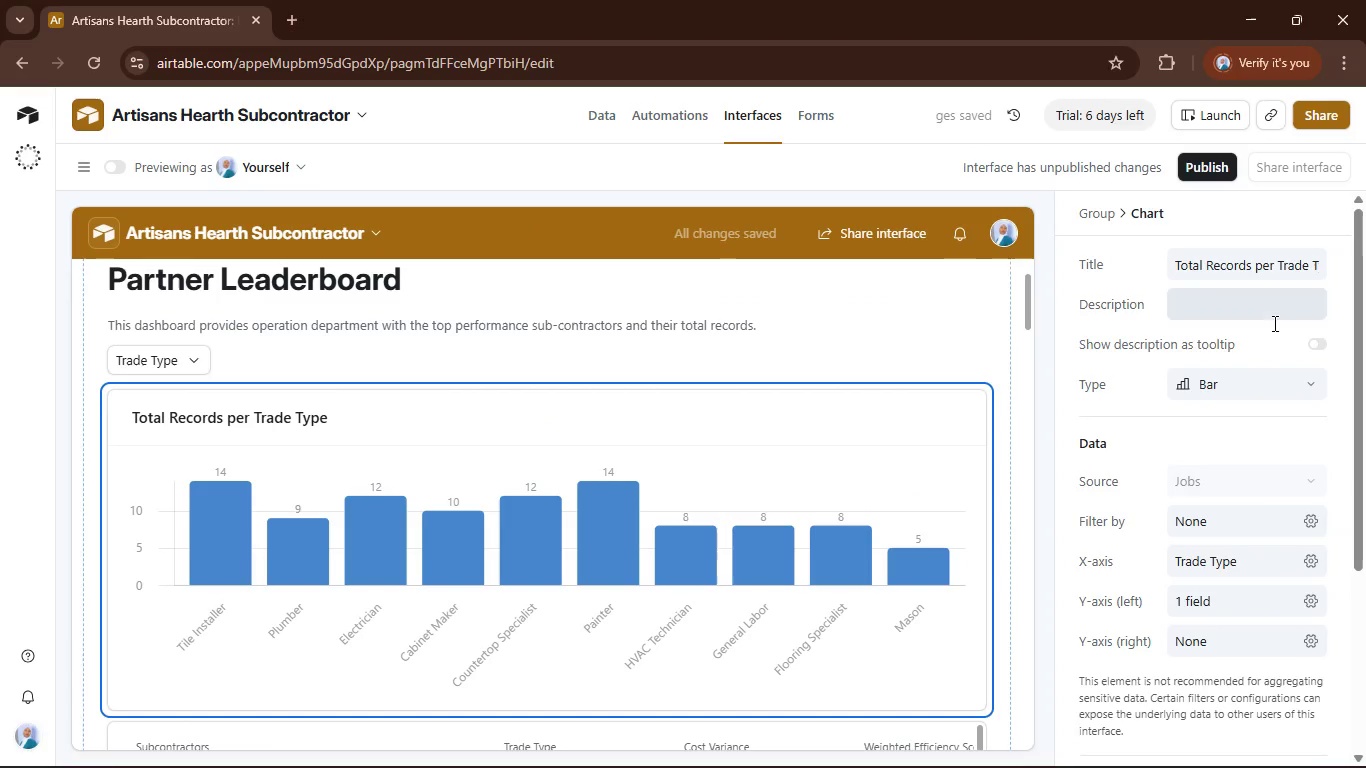 
scroll: coordinate [1262, 518], scroll_direction: down, amount: 2.0
 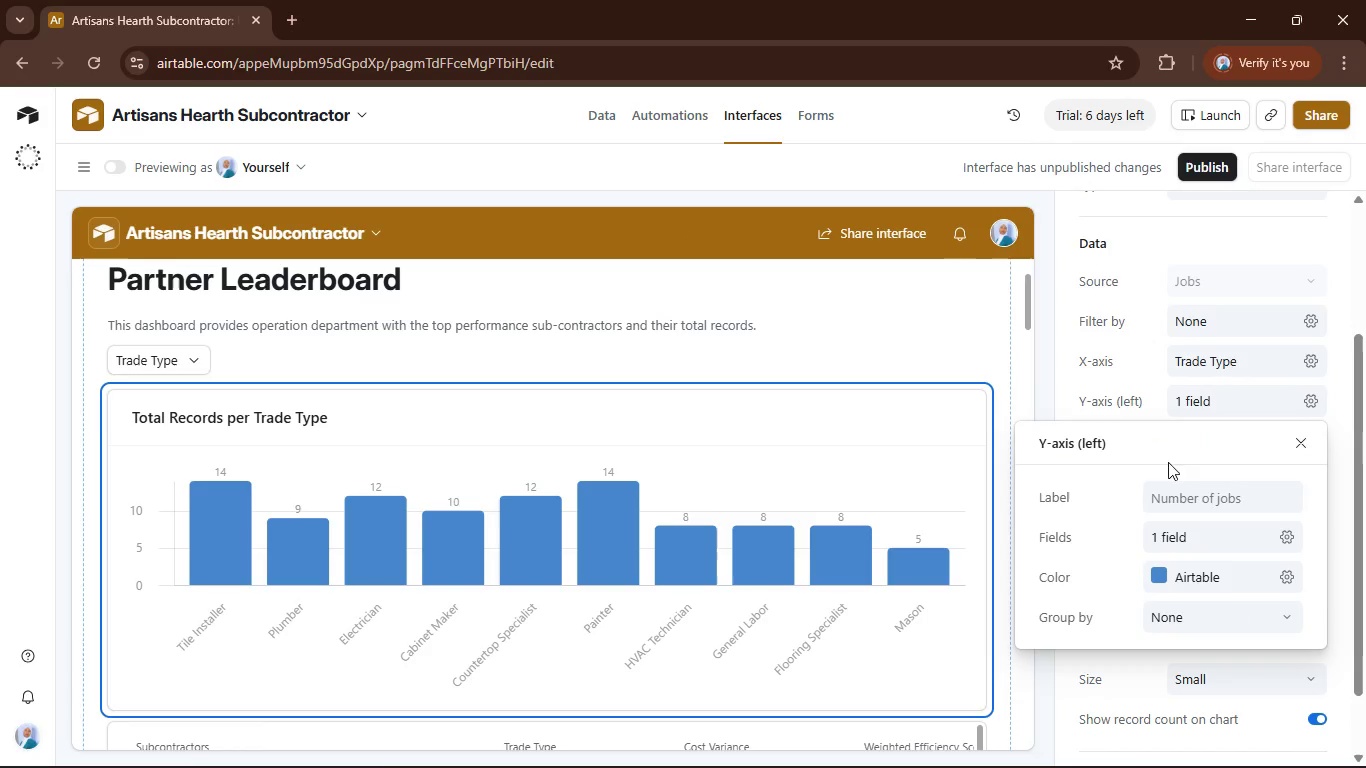 
mouse_move([1201, 566])
 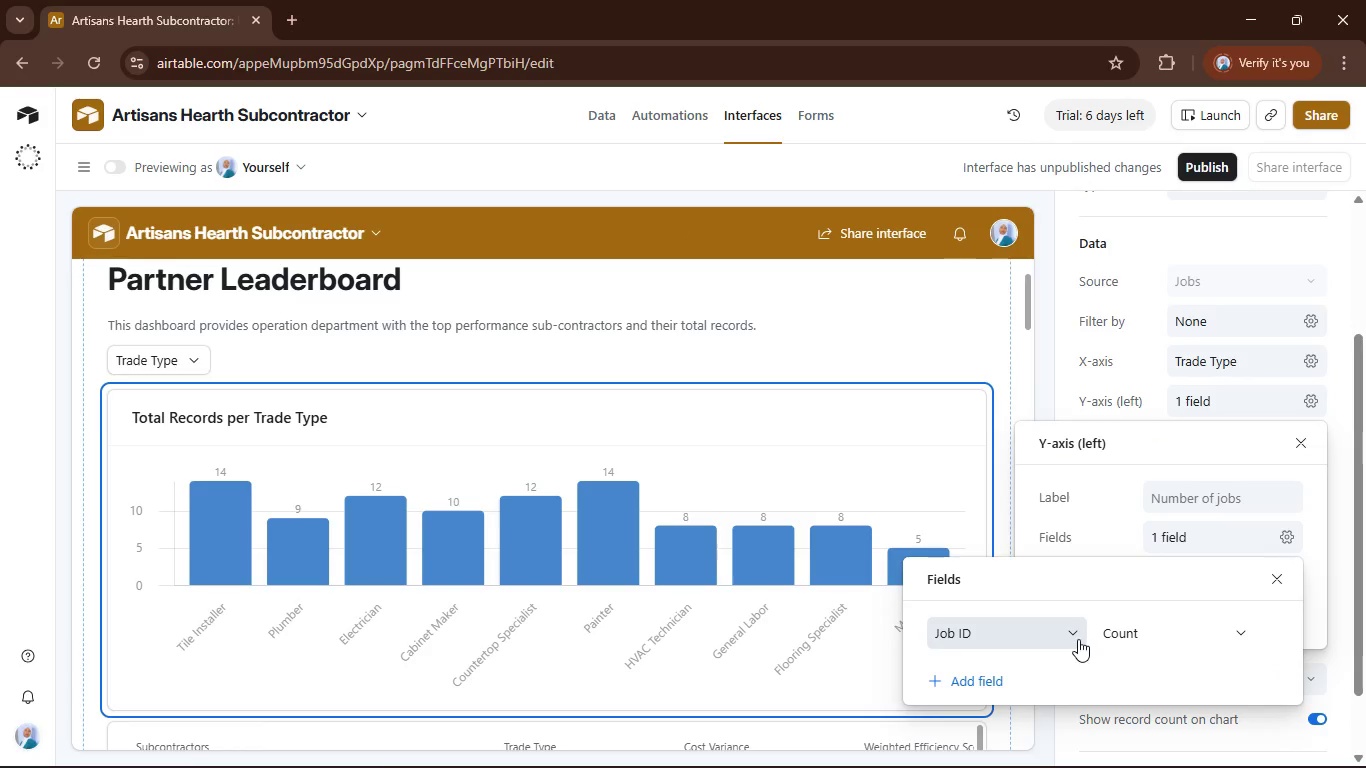 
left_click([1078, 639])
 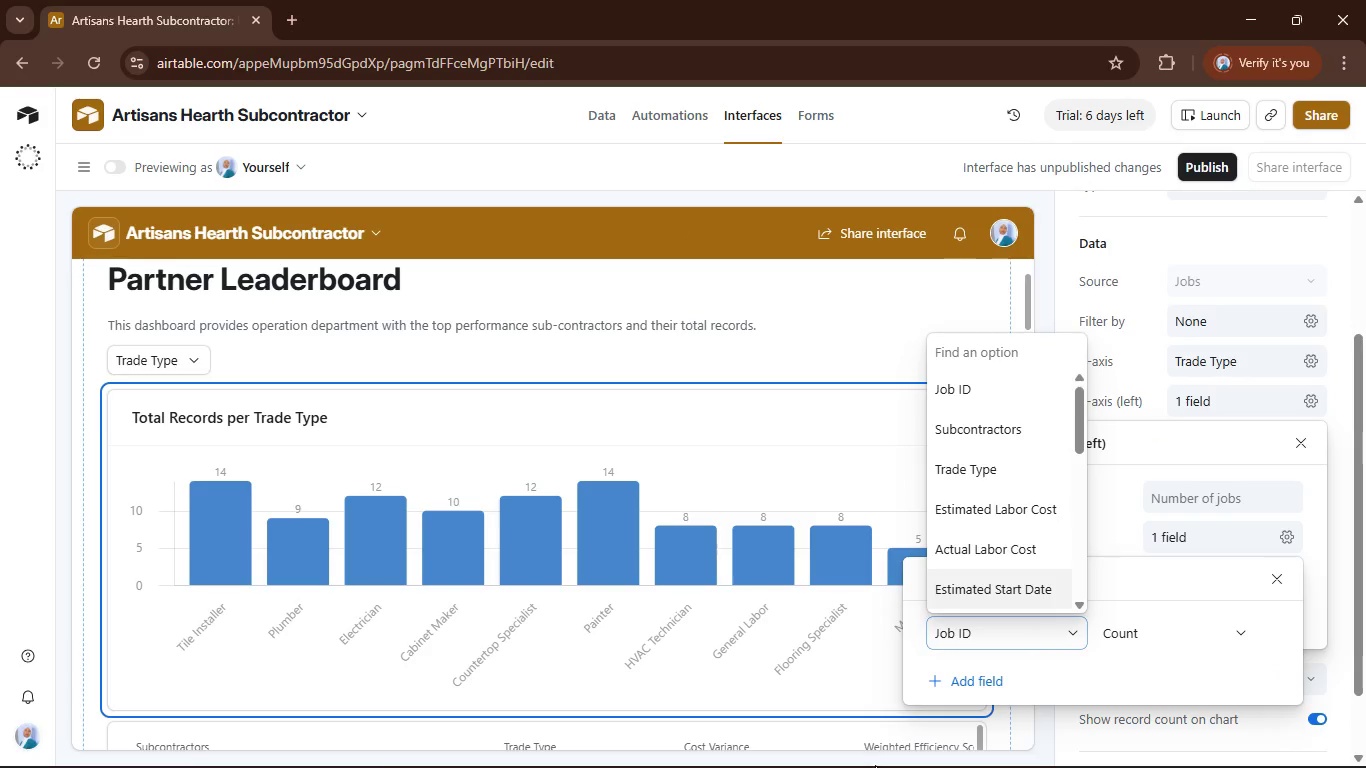 
wait(6.8)
 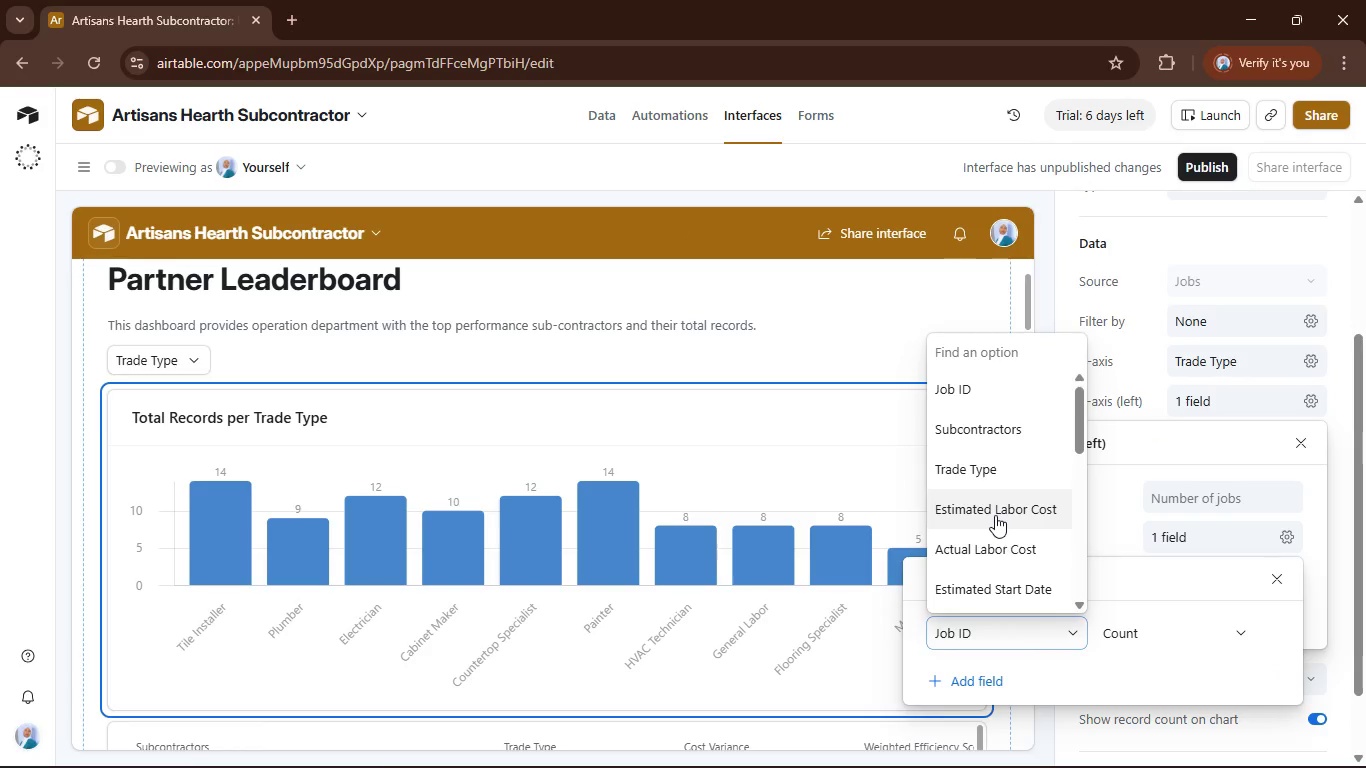 
scroll: coordinate [1000, 500], scroll_direction: down, amount: 2.0
 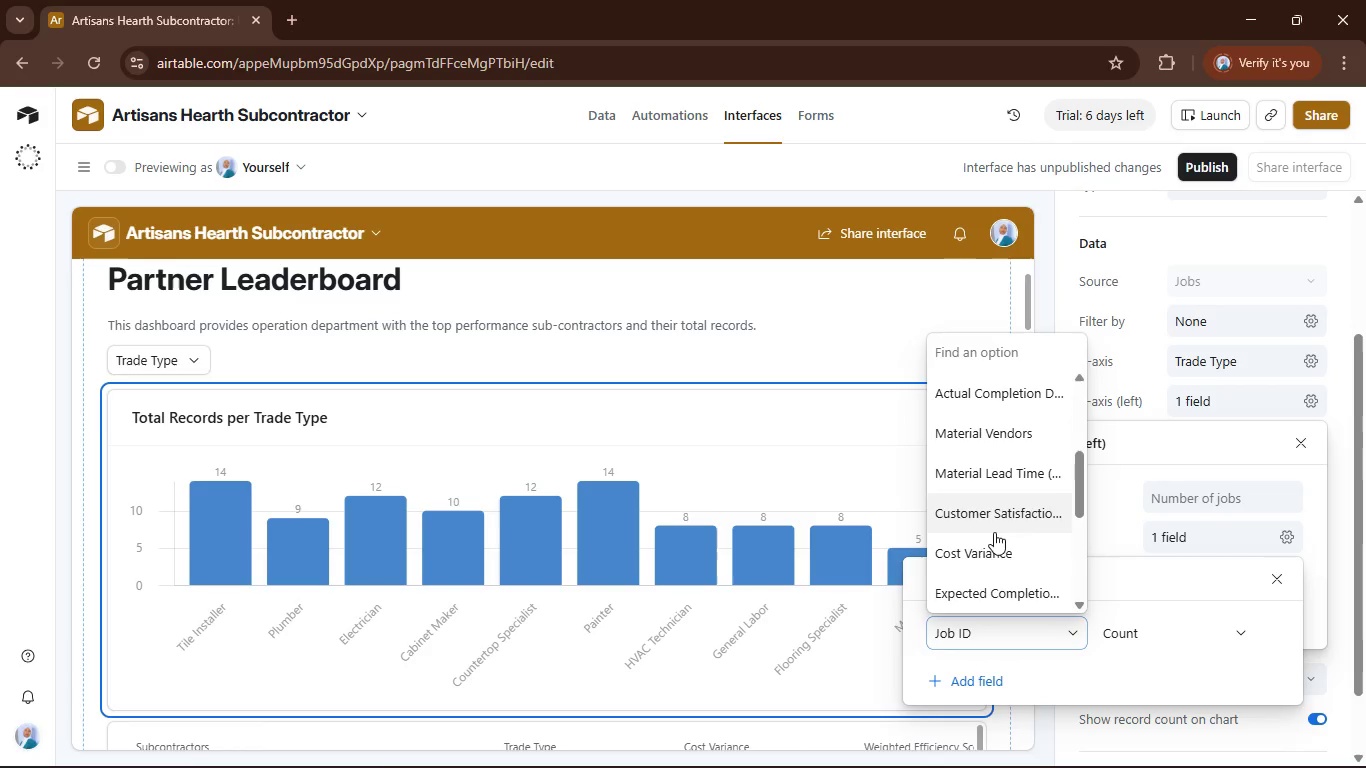 
mouse_move([1012, 556])
 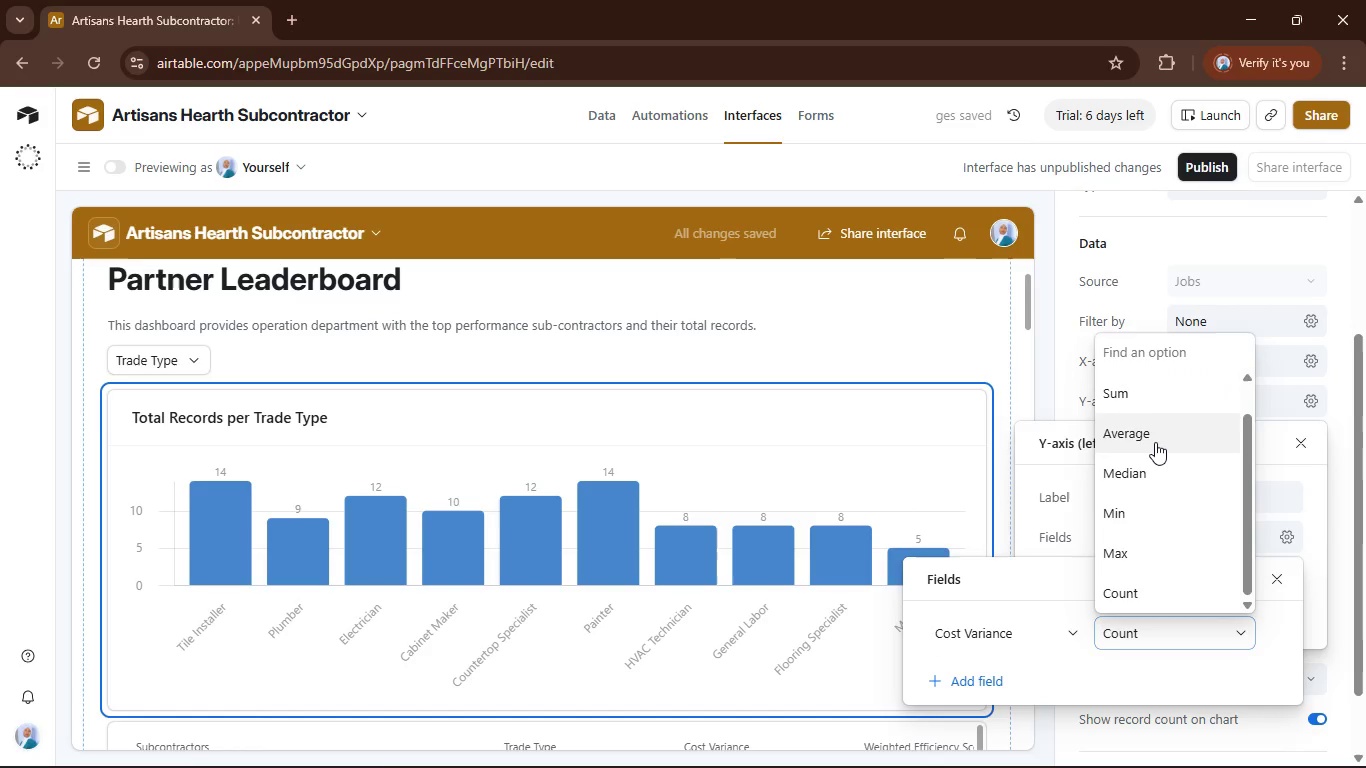 
left_click([1153, 441])
 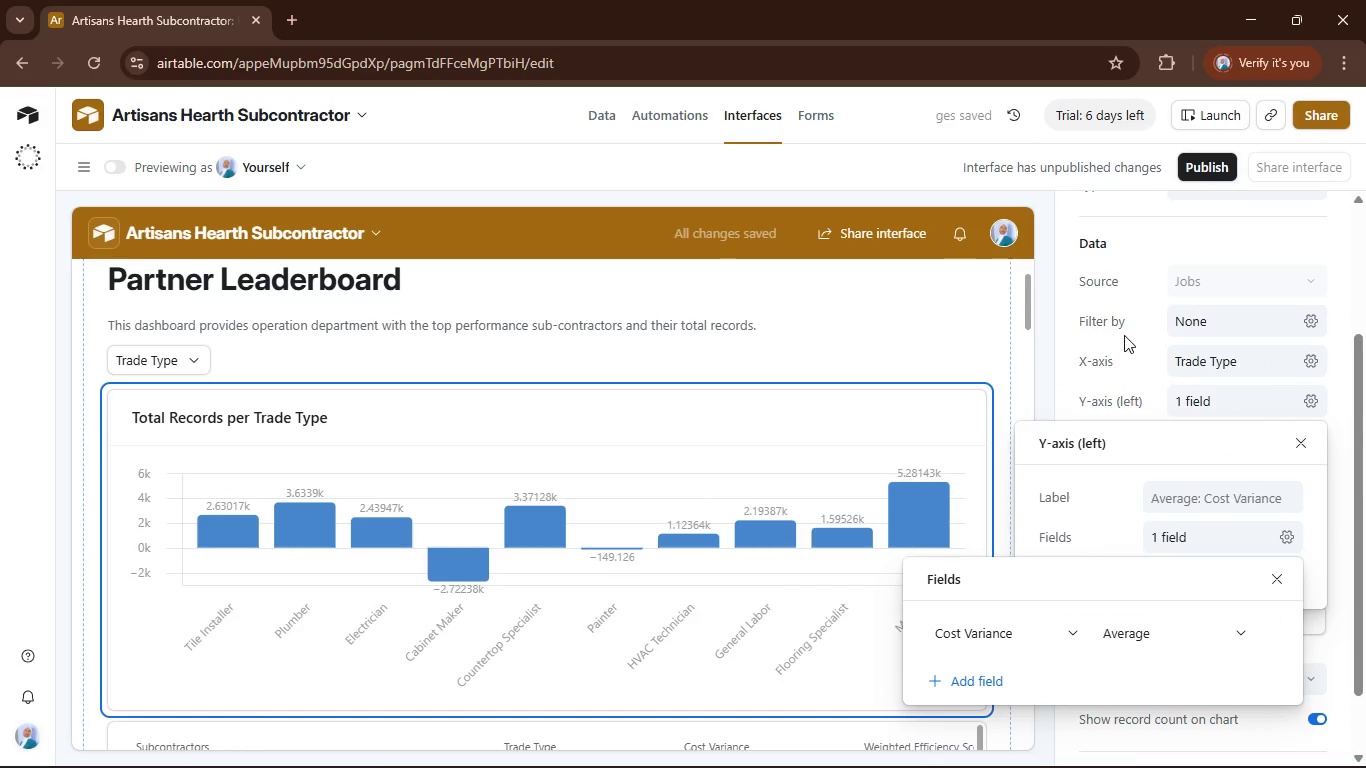 
left_click([1142, 302])
 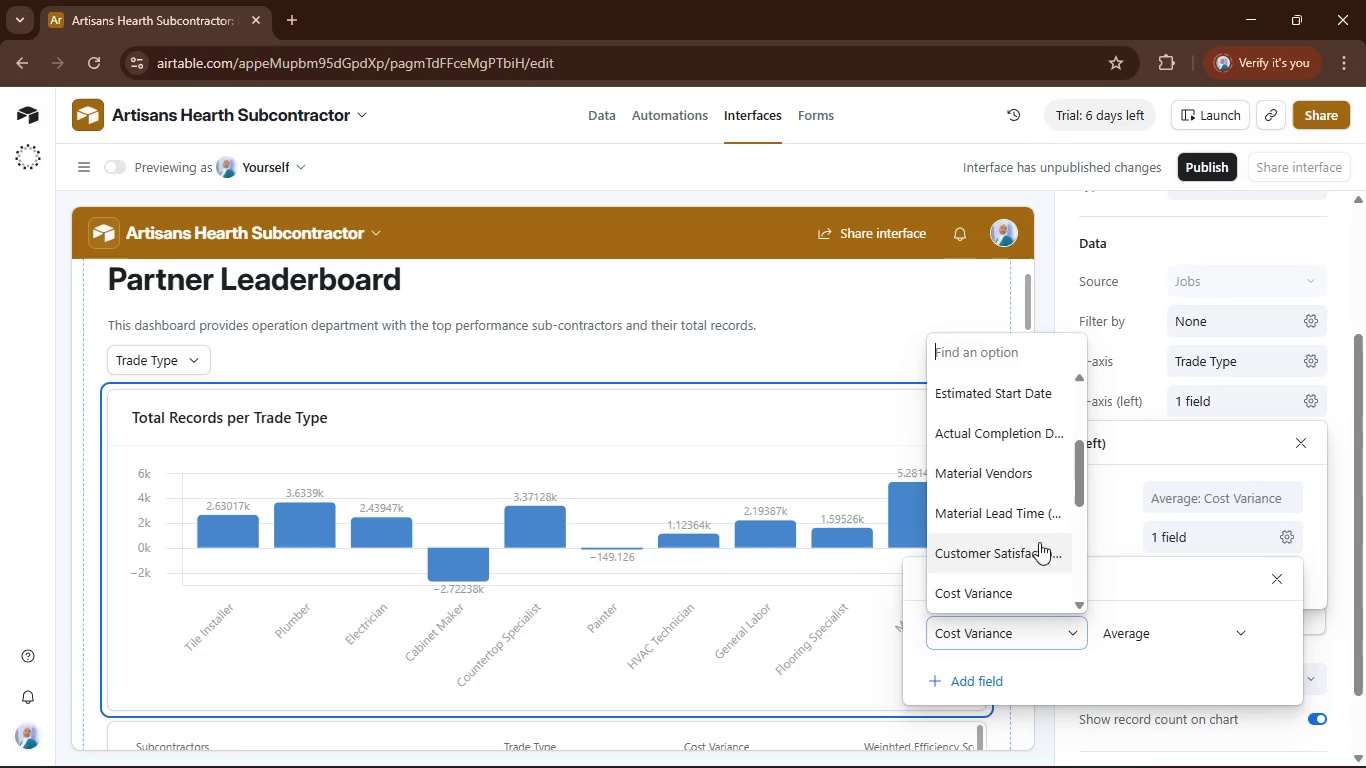 
wait(6.06)
 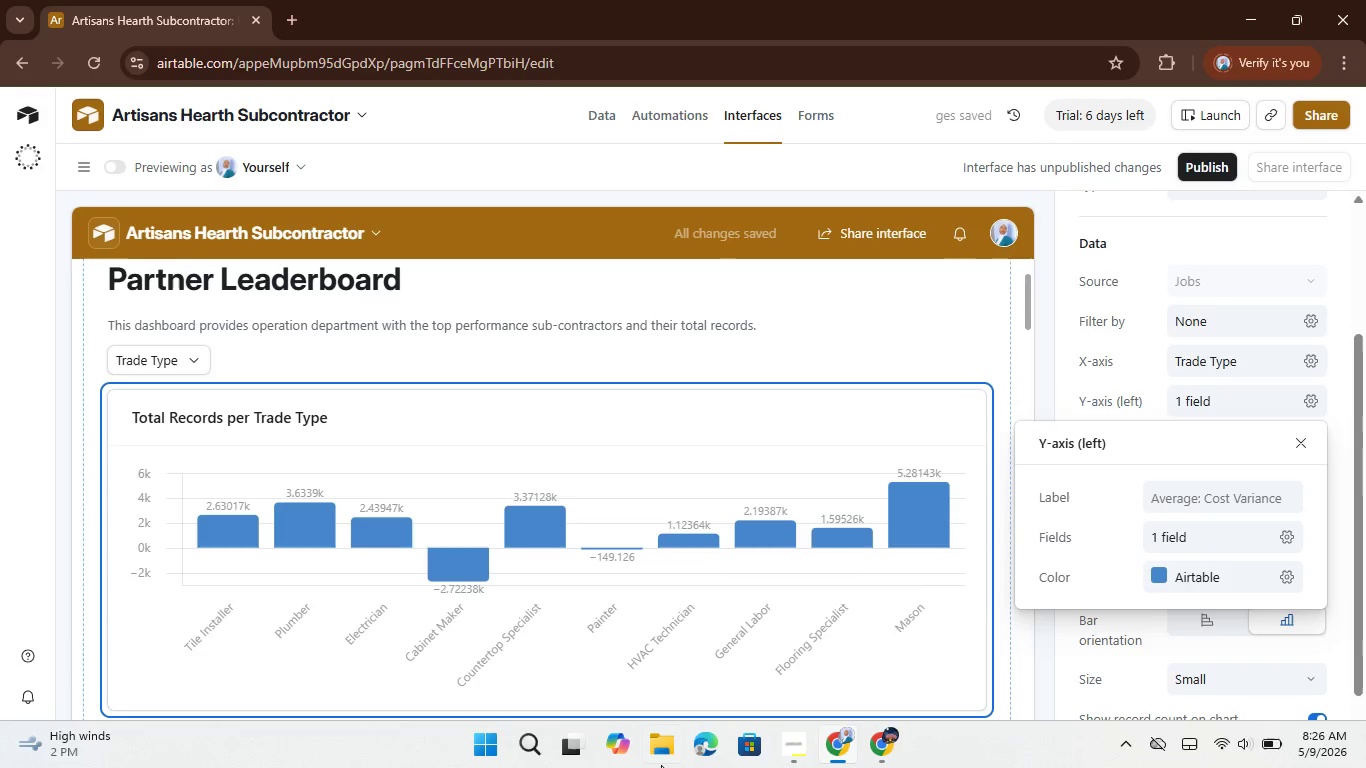 
scroll: coordinate [1019, 471], scroll_direction: up, amount: 1.0
 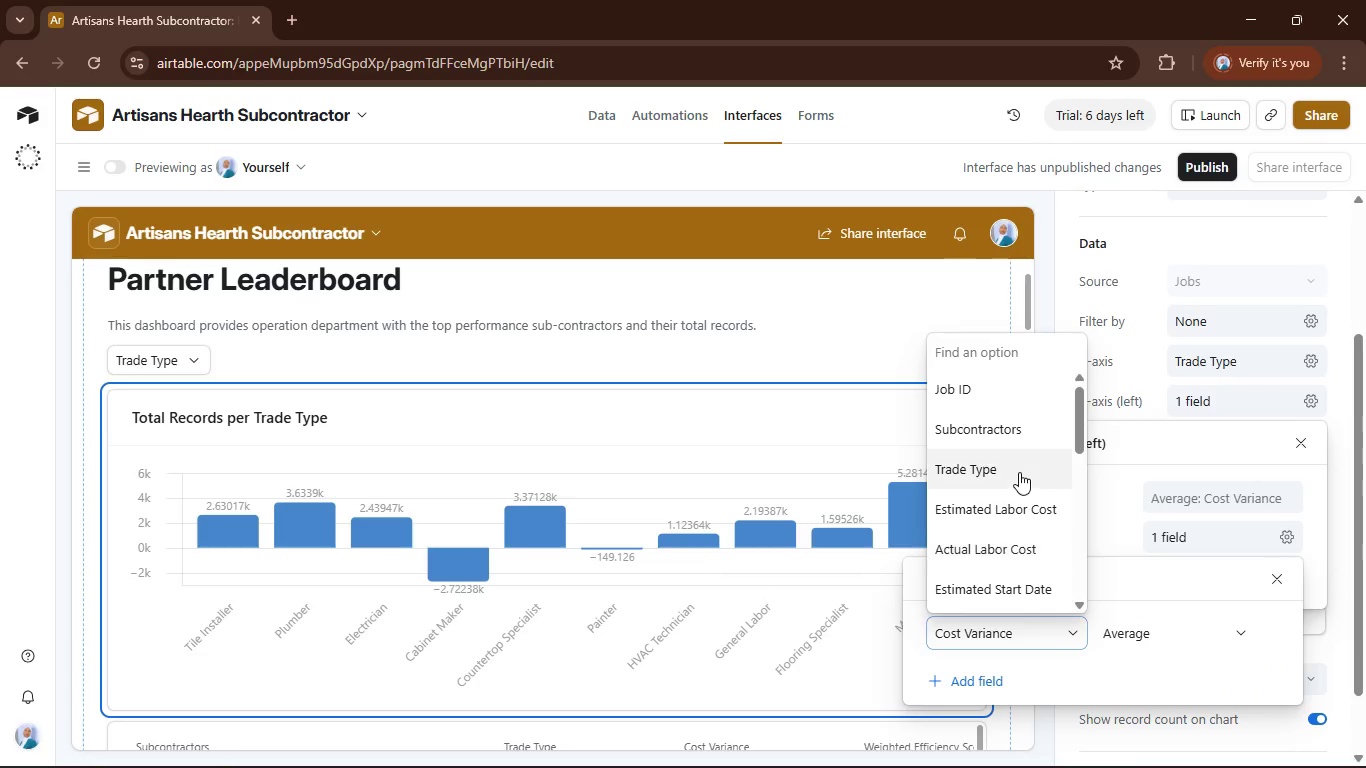 
scroll: coordinate [1022, 476], scroll_direction: down, amount: 1.0
 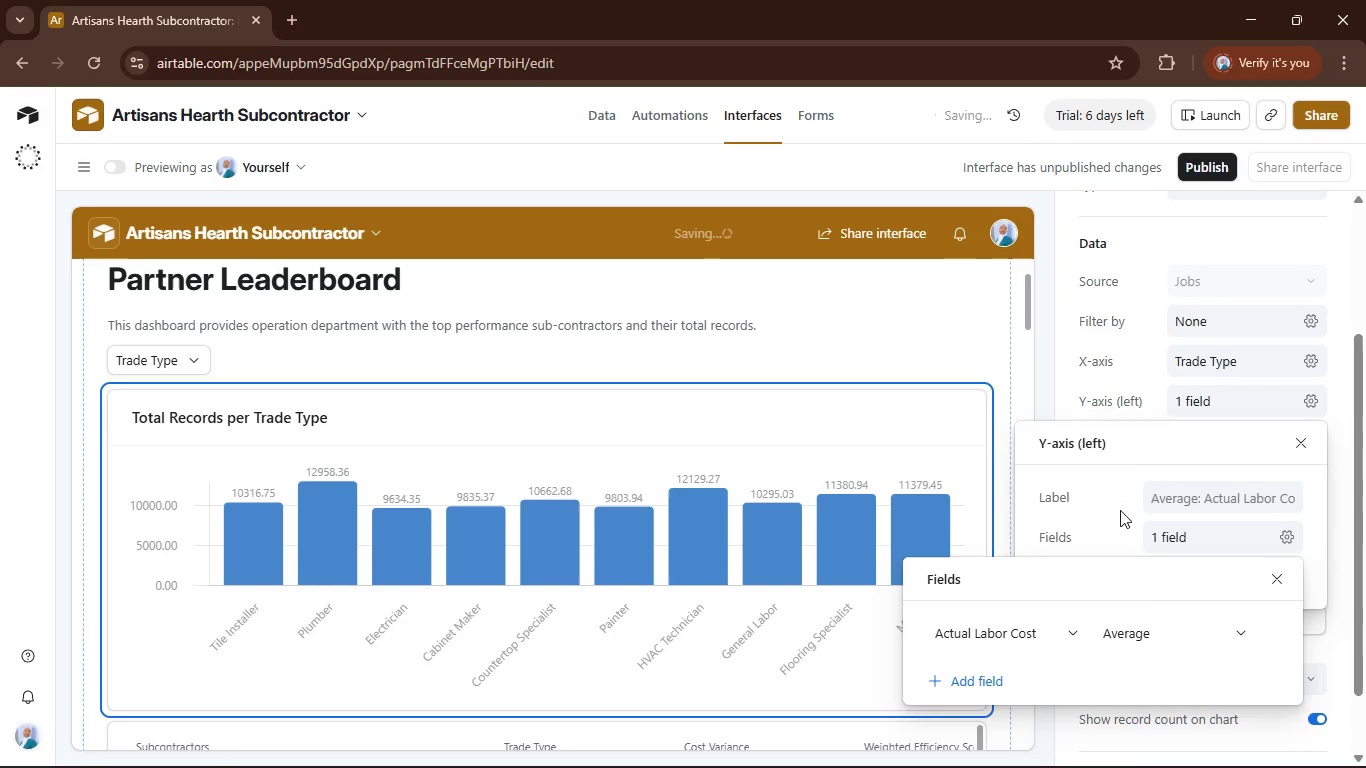 
left_click([1143, 433])
 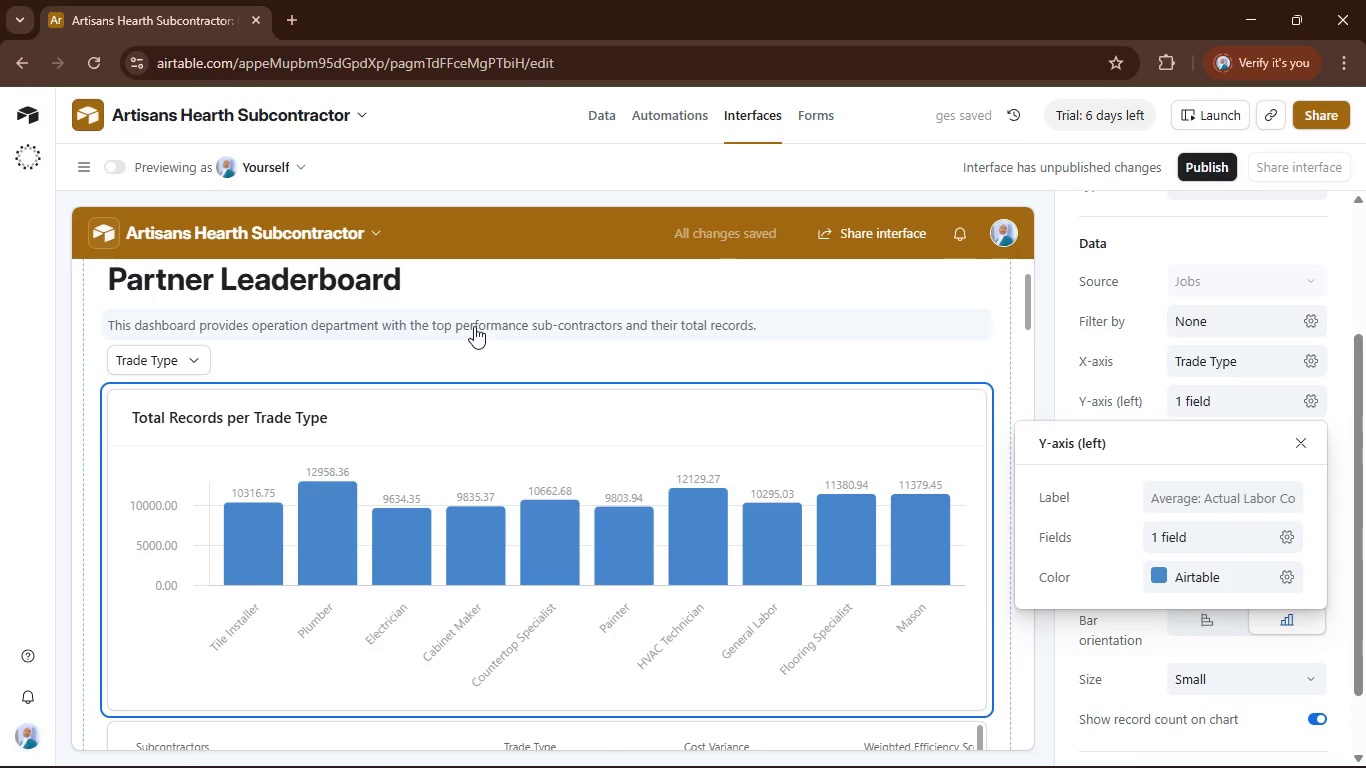 
left_click([474, 326])
 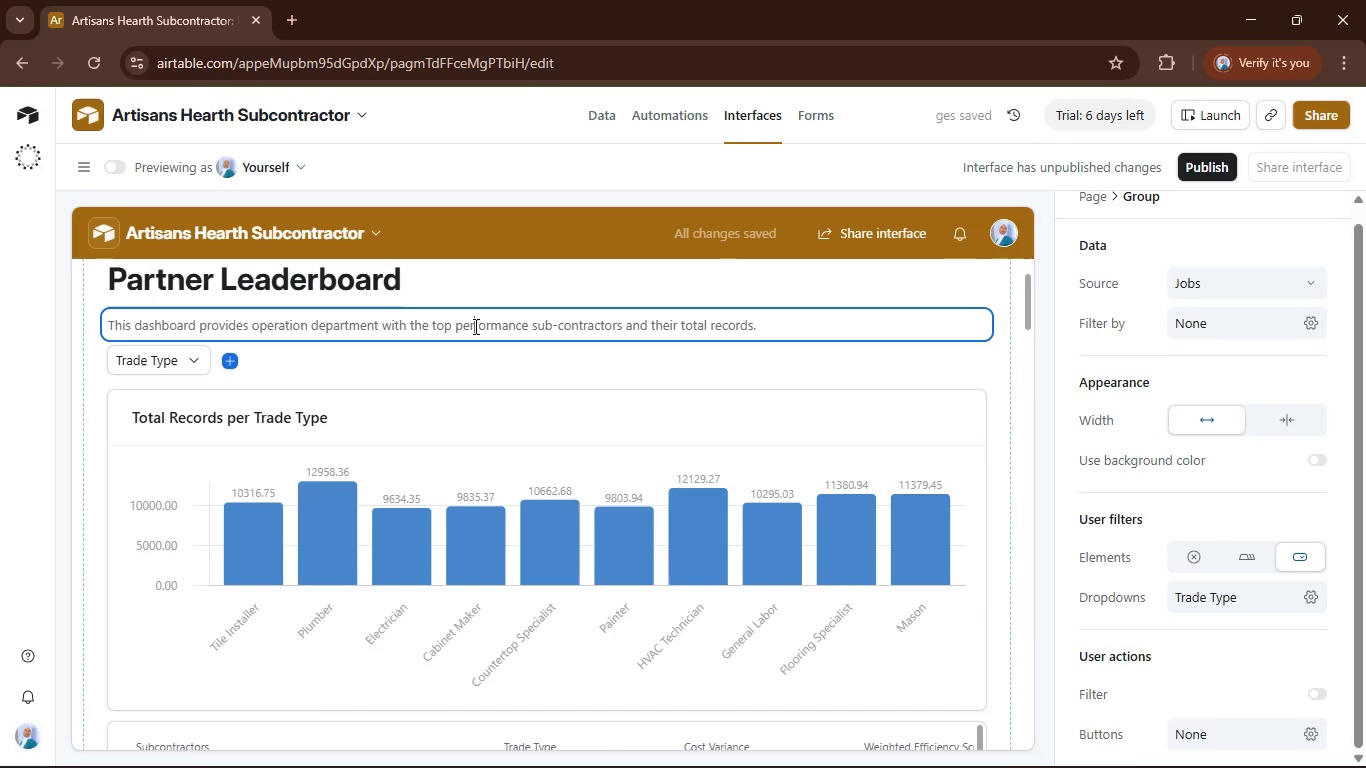 
left_click([474, 326])
 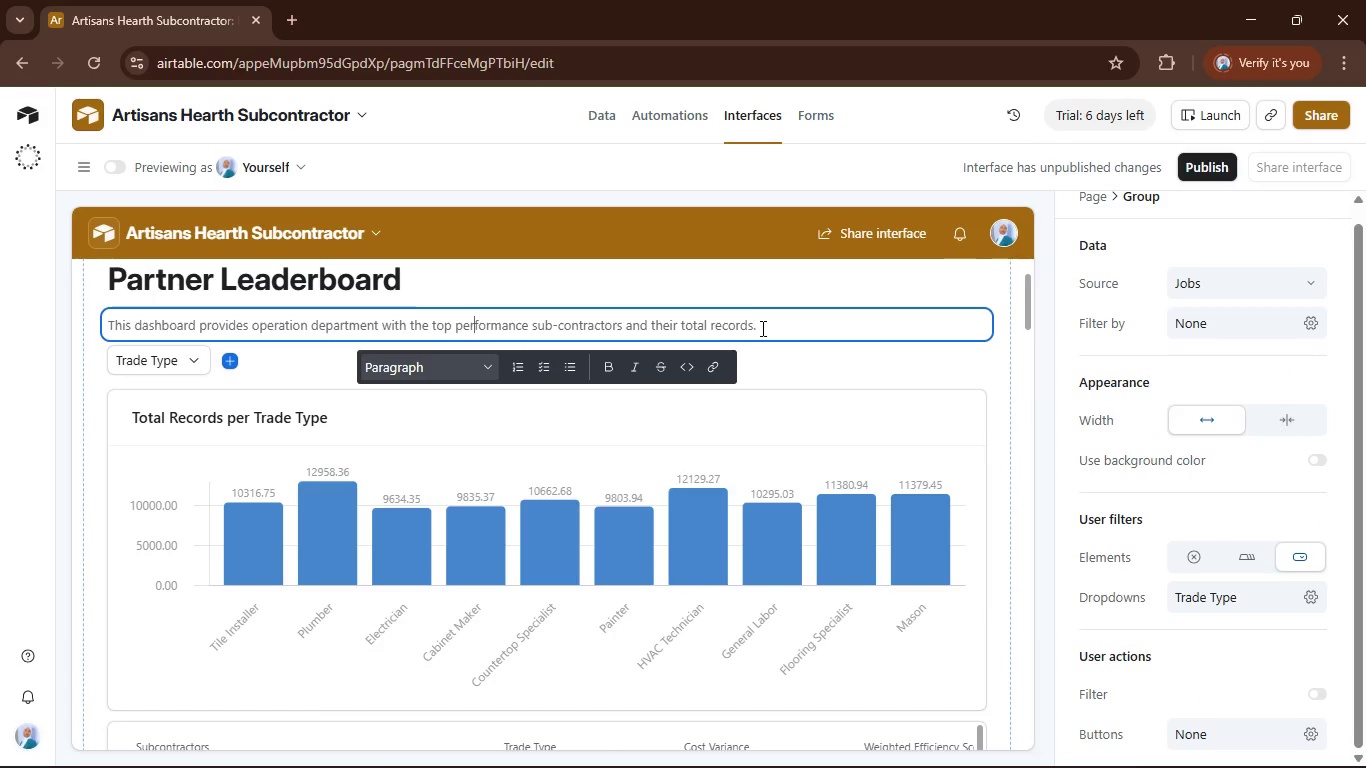 
left_click_drag(start_coordinate=[761, 328], to_coordinate=[677, 336])
 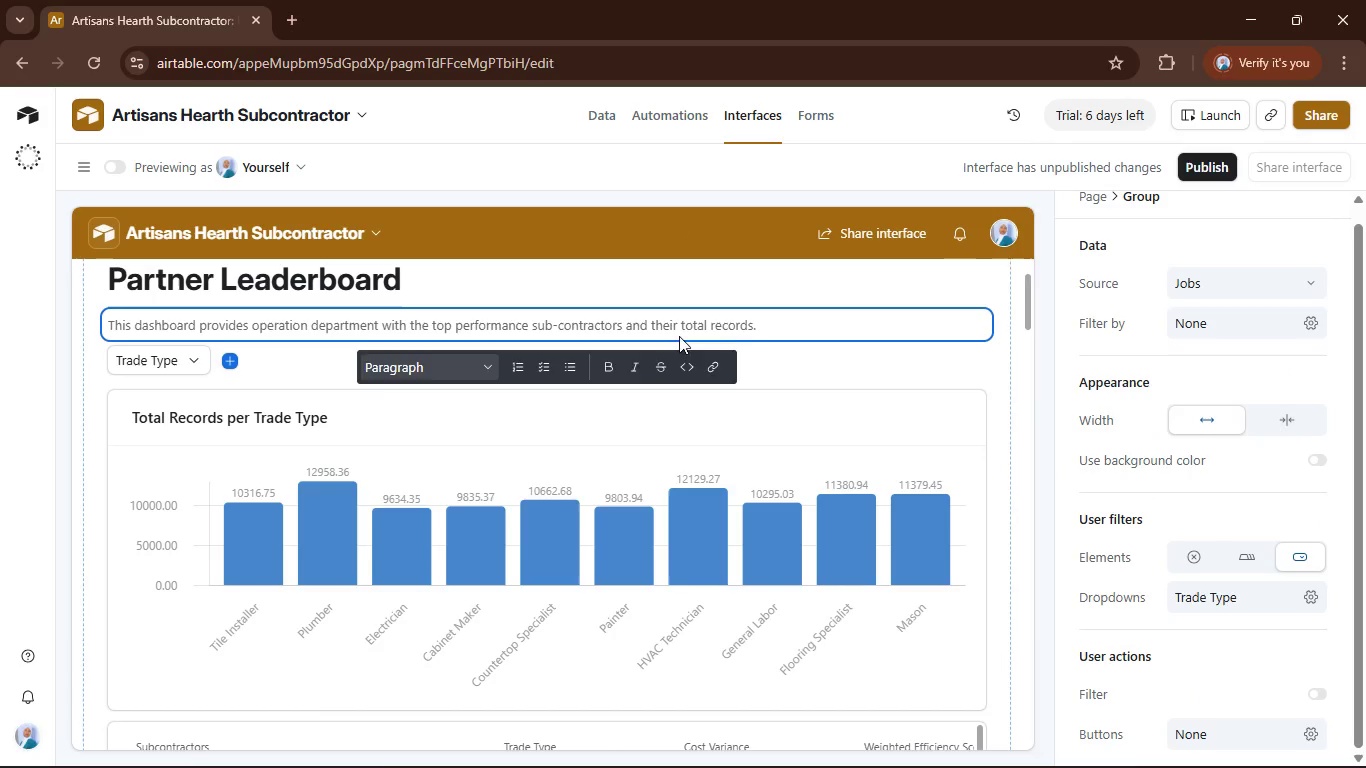 
left_click_drag(start_coordinate=[679, 336], to_coordinate=[680, 330])
 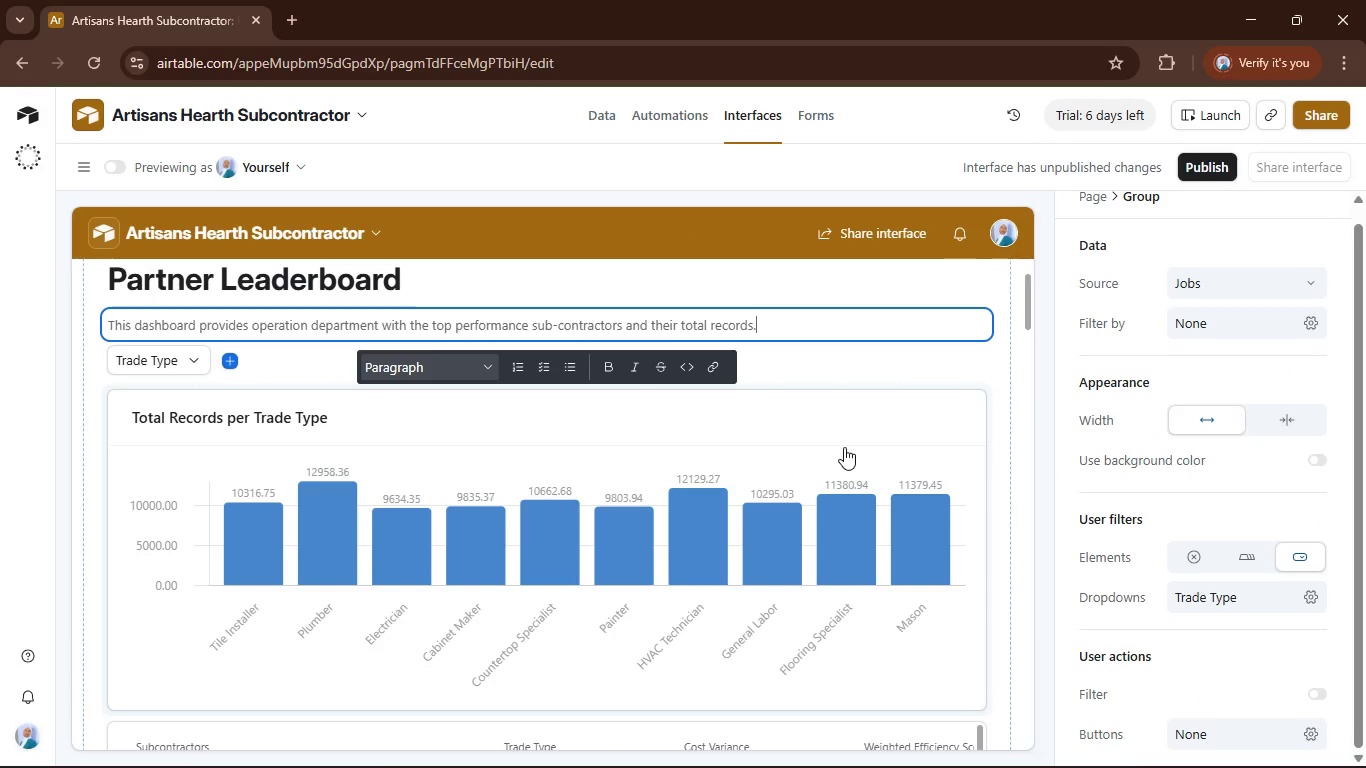 
key(Backspace)
key(Backspace)
key(Backspace)
key(Backspace)
key(Backspace)
key(Backspace)
key(Backspace)
key(Backspace)
key(Backspace)
key(Backspace)
key(Backspace)
key(Backspace)
key(Backspace)
key(Backspace)
type(ava)
key(Backspace)
type(erage)
key(Backspace)
key(Backspace)
key(Backspace)
key(Backspace)
key(Backspace)
key(Backspace)
key(Backspace)
type(cost/)
key(Backspace)
type(.)
 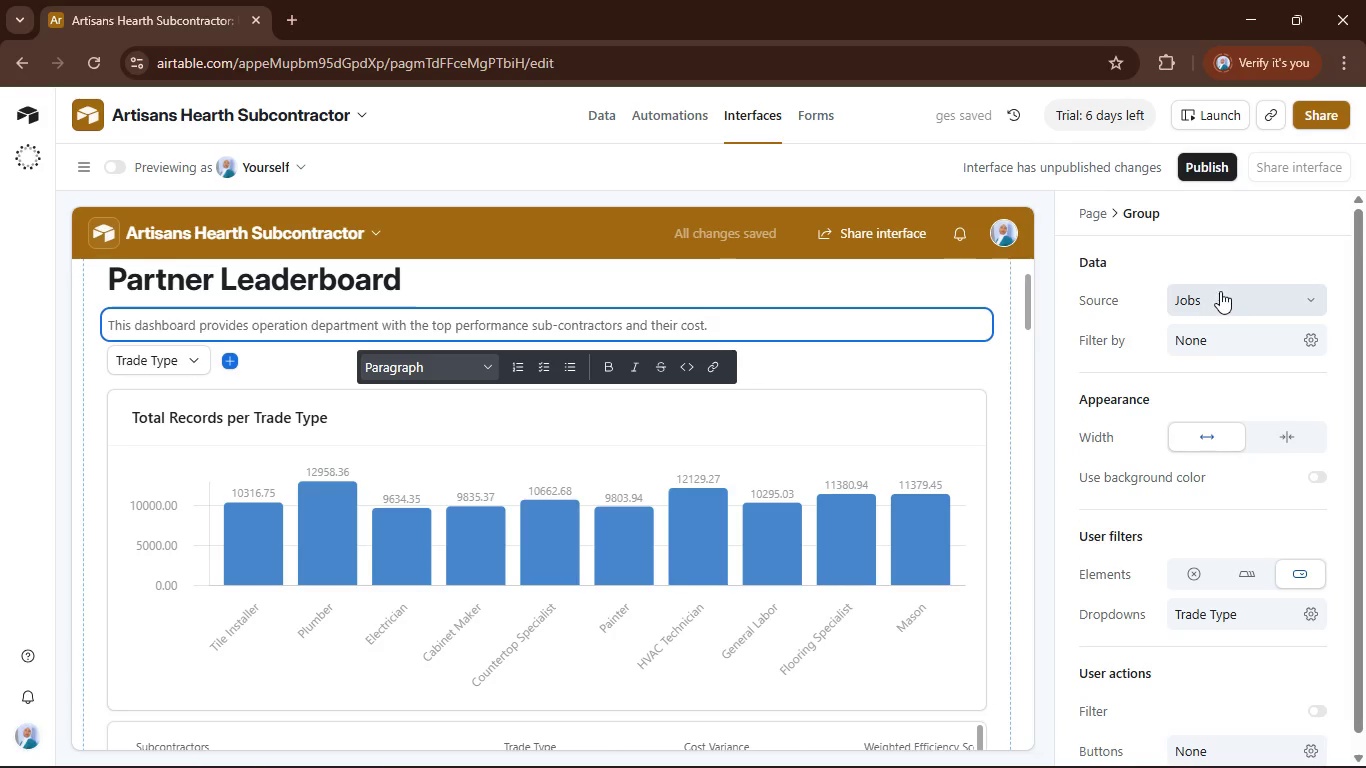 
left_click([916, 448])
 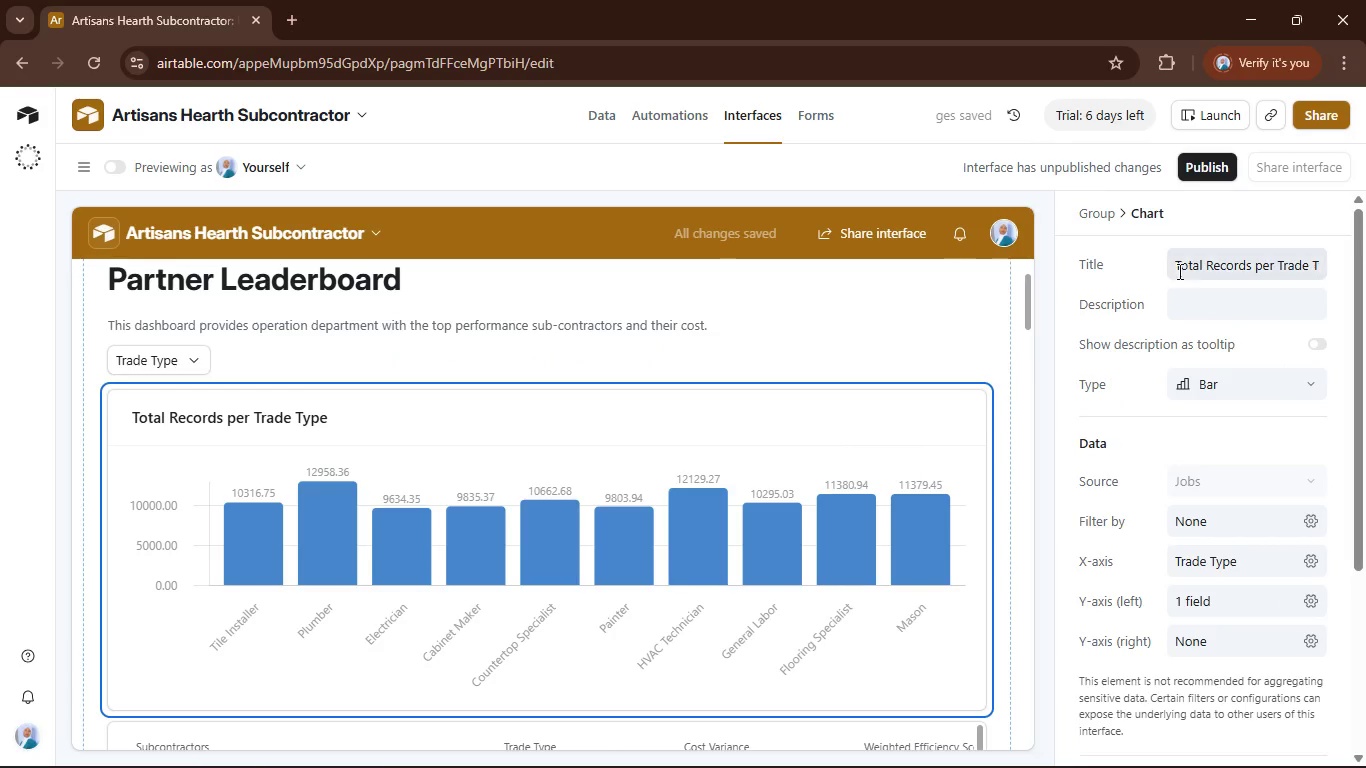 
left_click([1223, 258])
 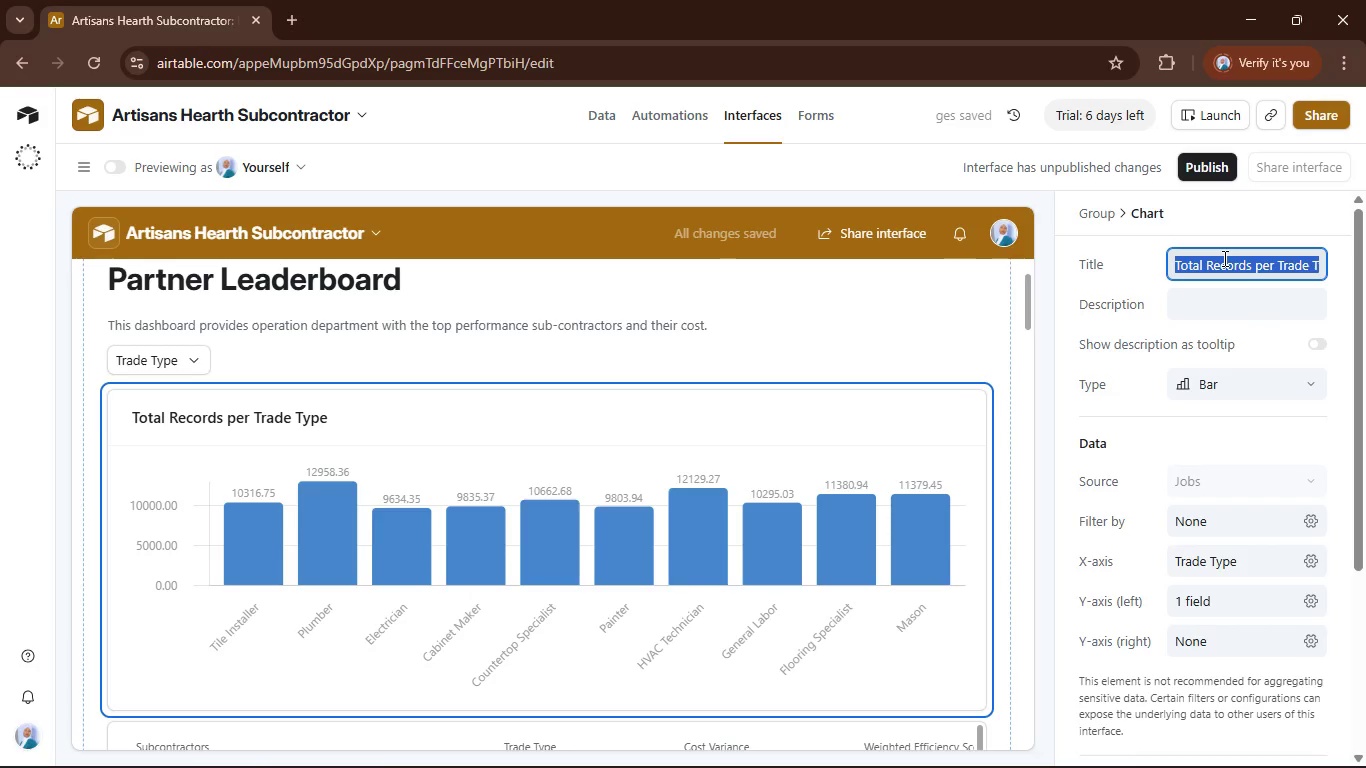 
left_click([1223, 258])
 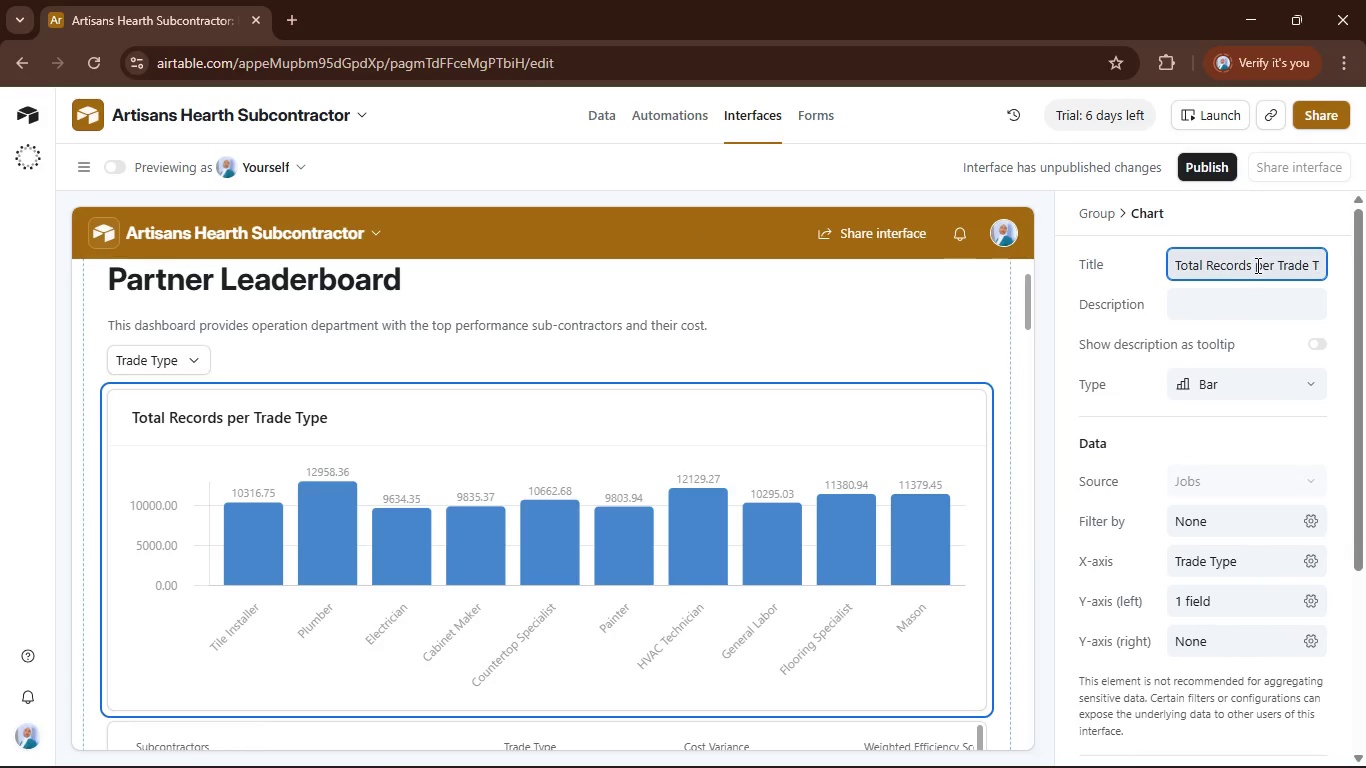 
left_click_drag(start_coordinate=[1256, 265], to_coordinate=[1168, 280])
 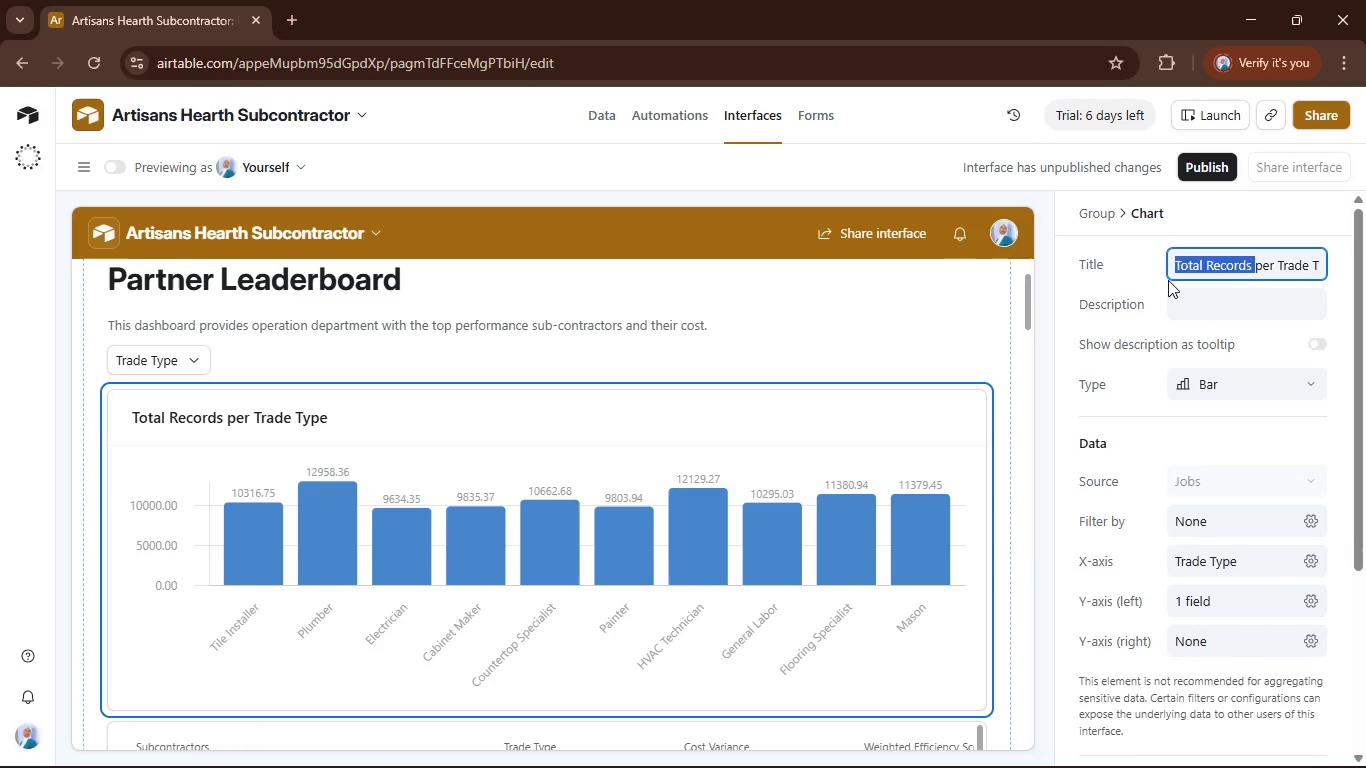 
type(Average Actual Cost )
 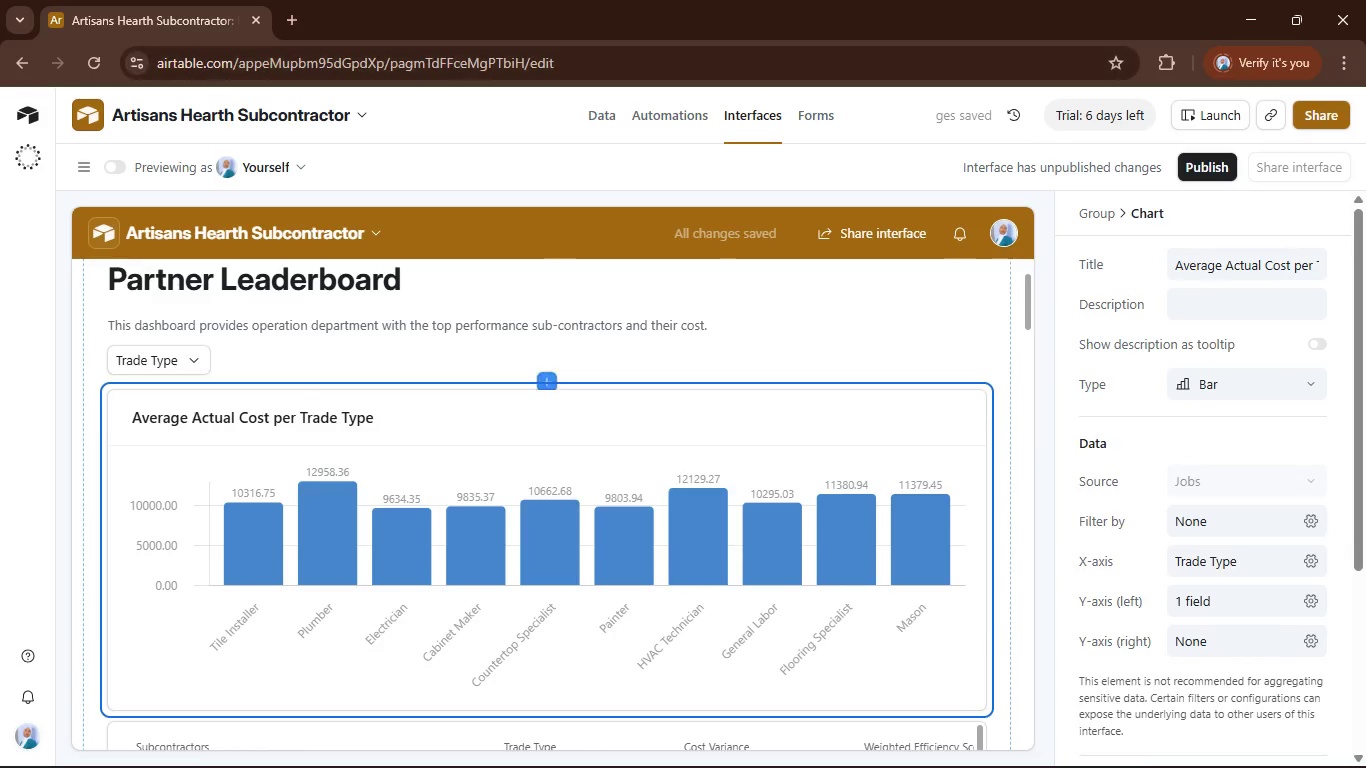 
wait(6.31)
 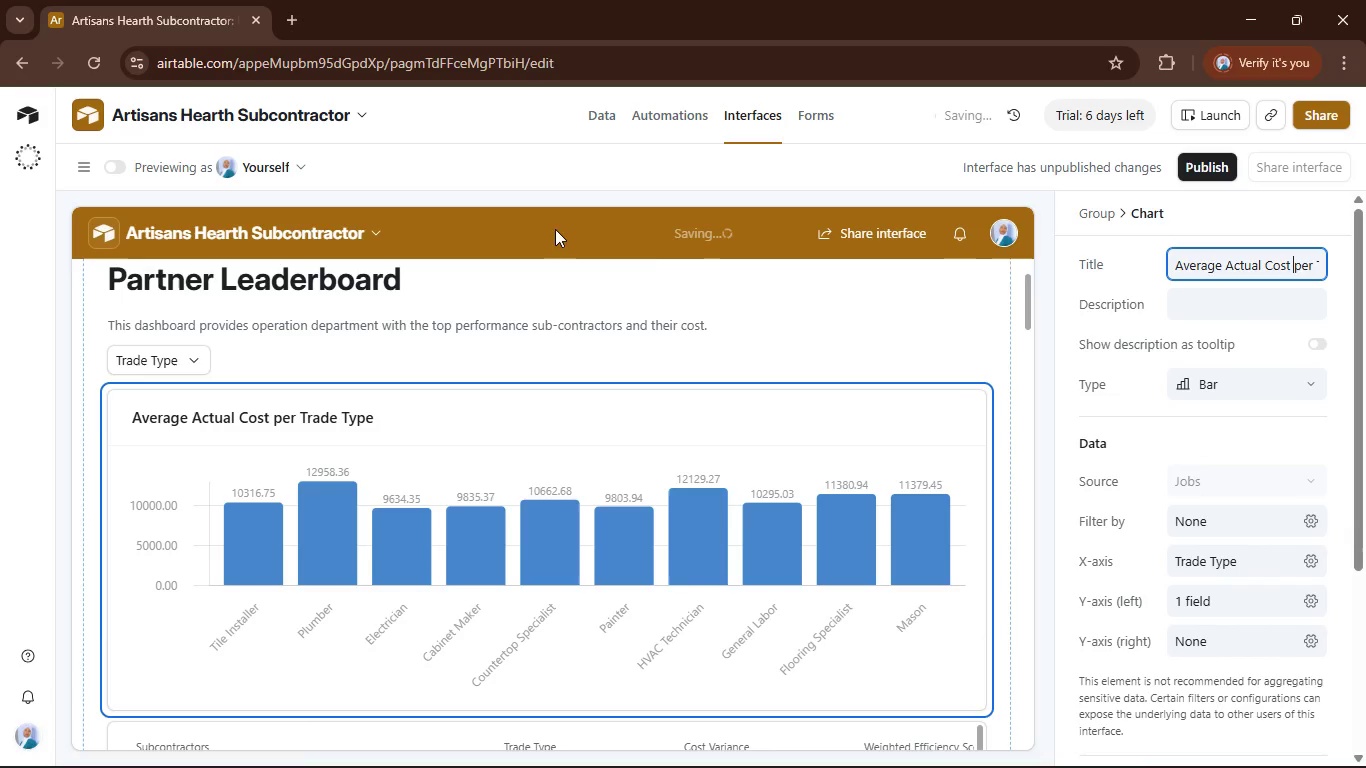 
left_click([801, 615])